 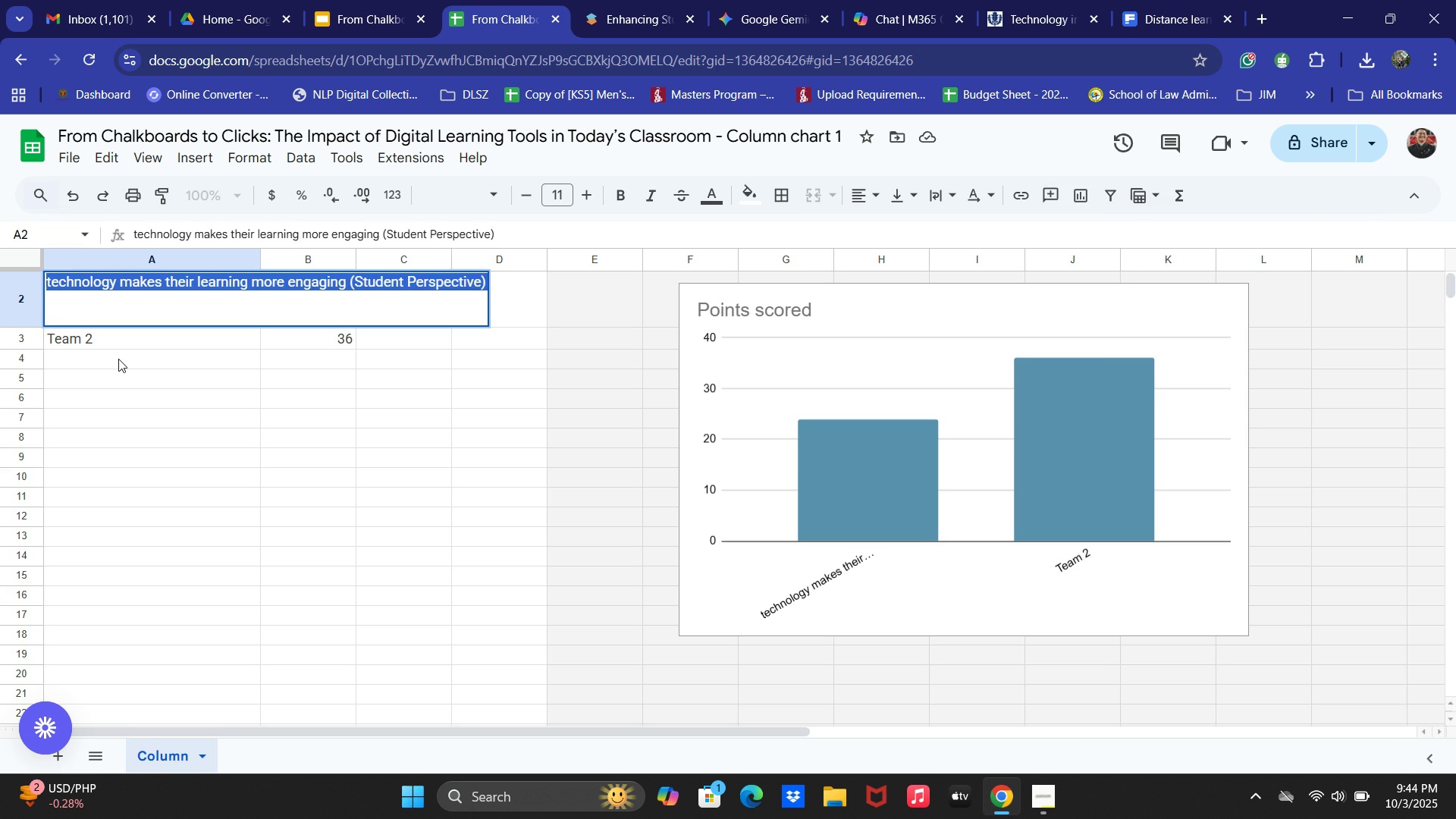 
type(Stuede)
key(Backspace)
key(Backspace)
key(Backspace)
type(dent Perspective)
 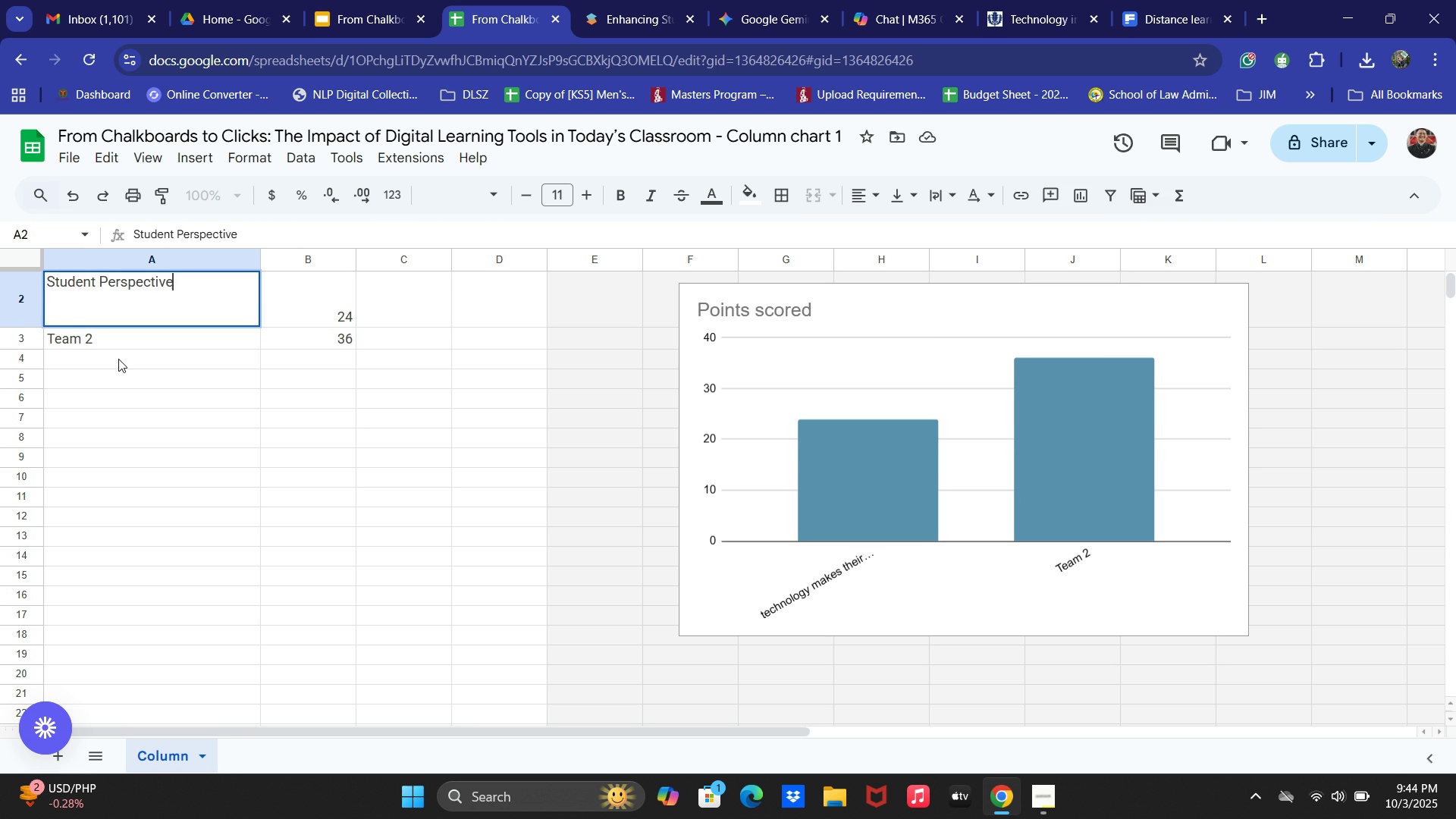 
key(Enter)
 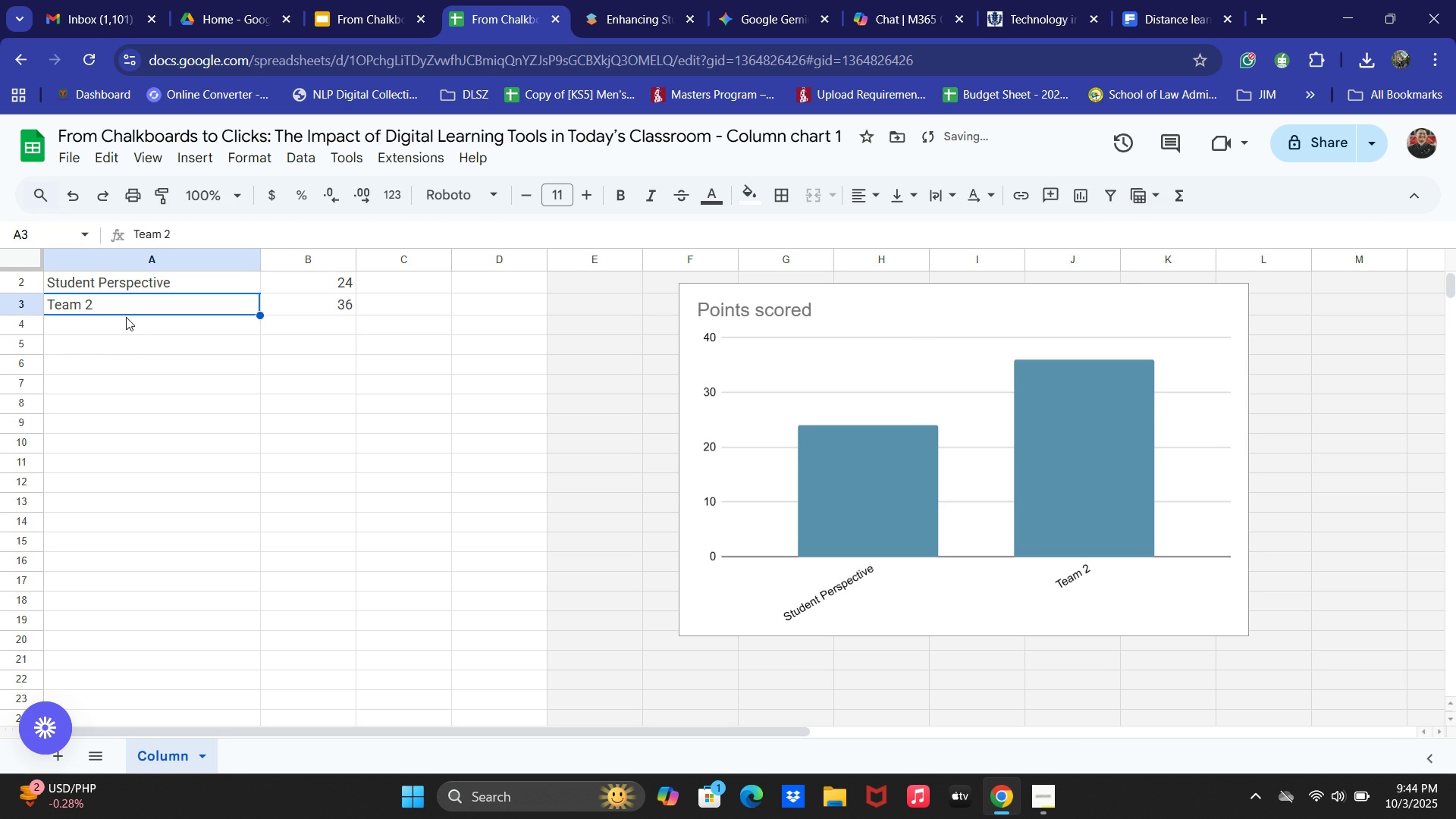 
double_click([126, 314])
 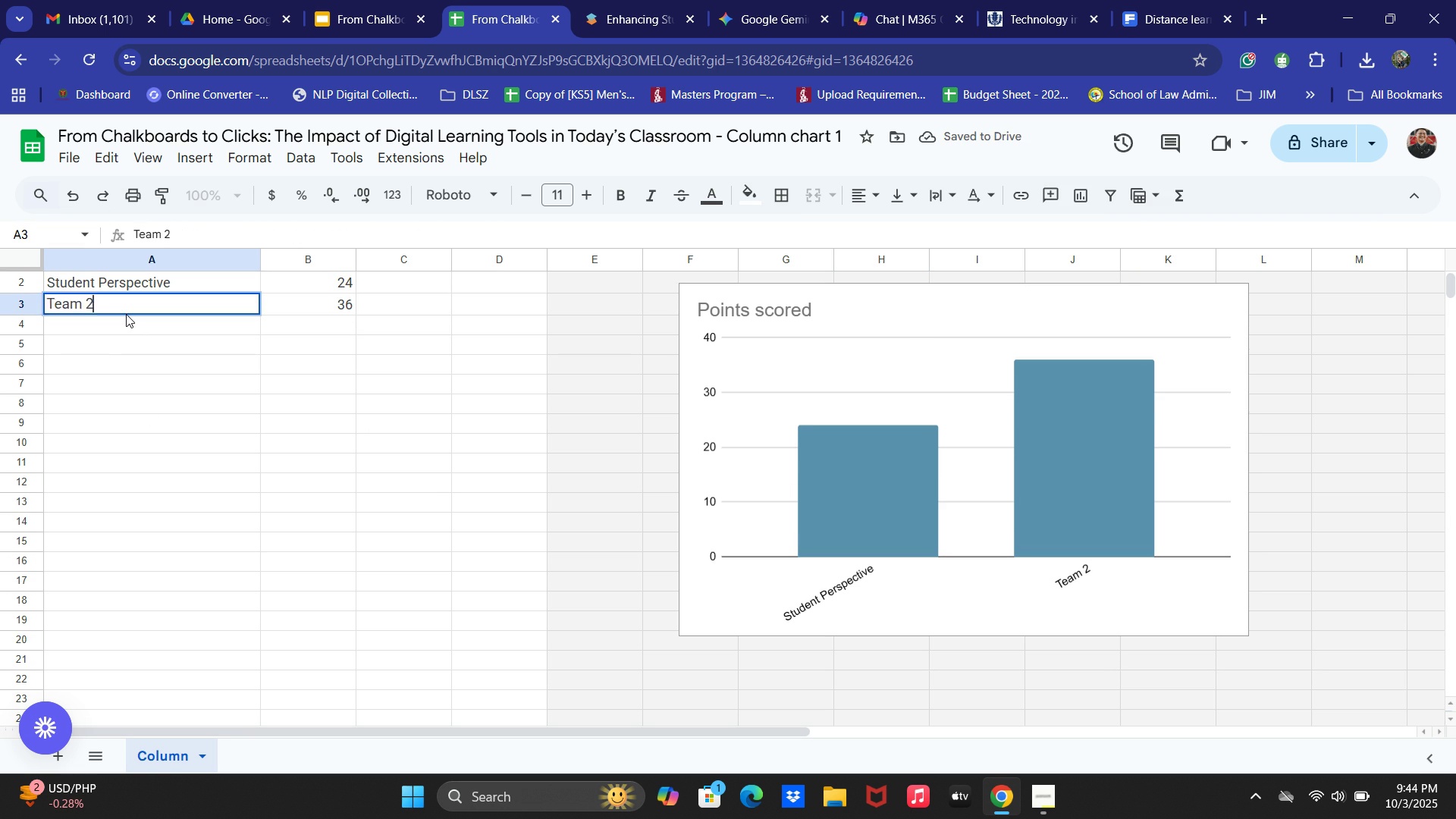 
key(Control+ControlLeft)
 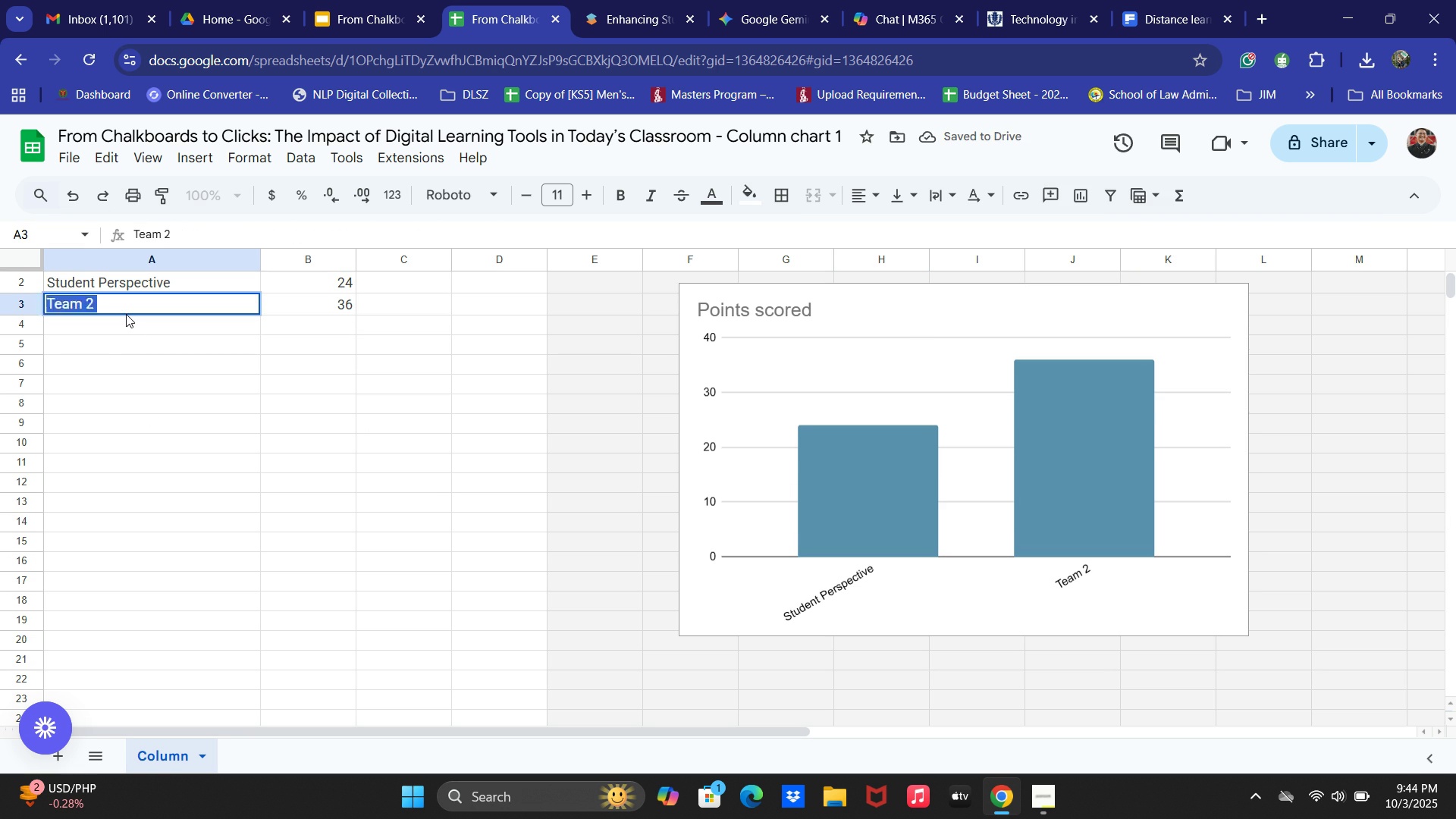 
key(Control+A)